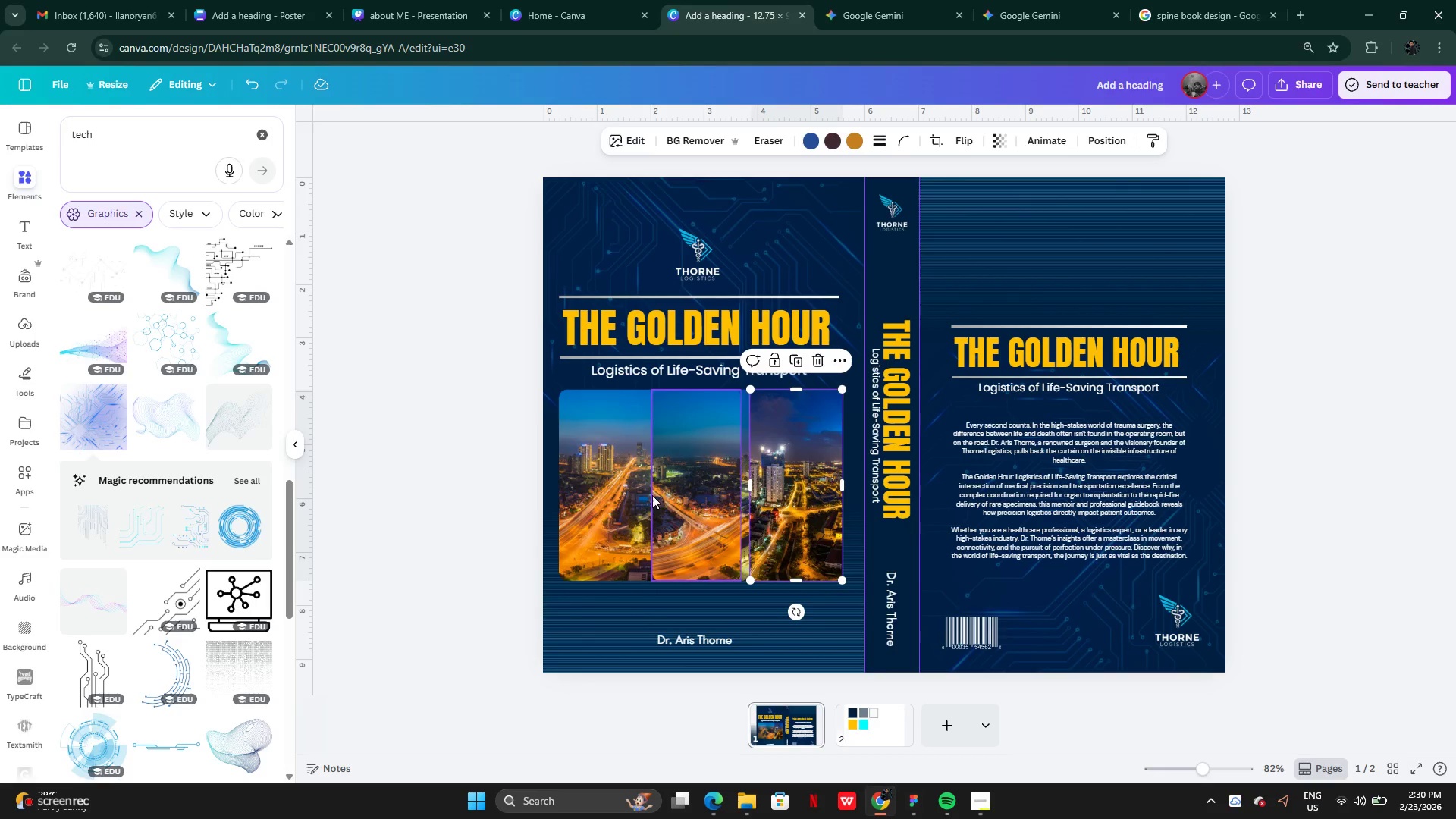 
hold_key(key=ShiftLeft, duration=0.59)
left_click([679, 495])
 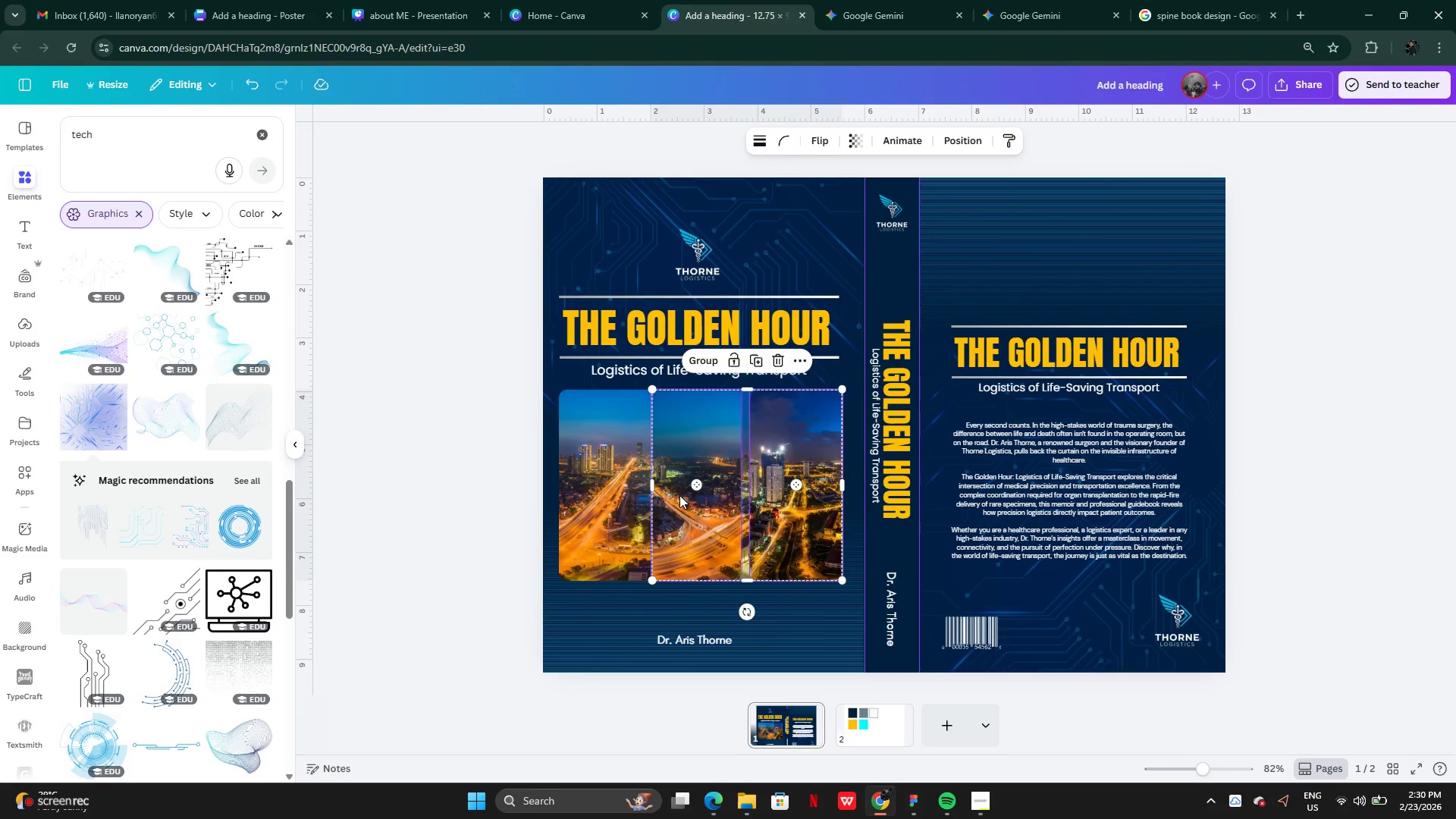 
key(Backspace)
 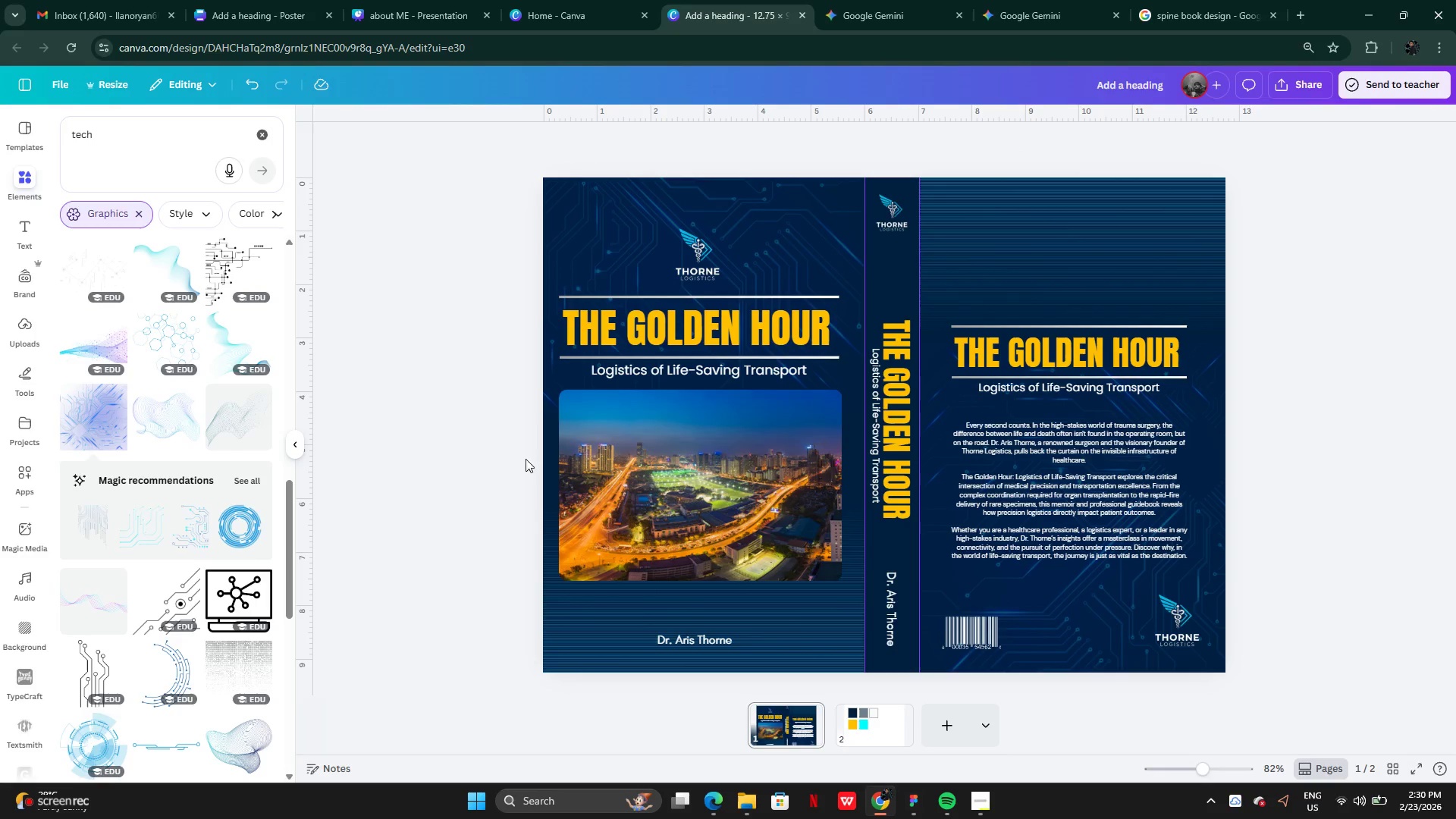 
left_click([504, 450])
 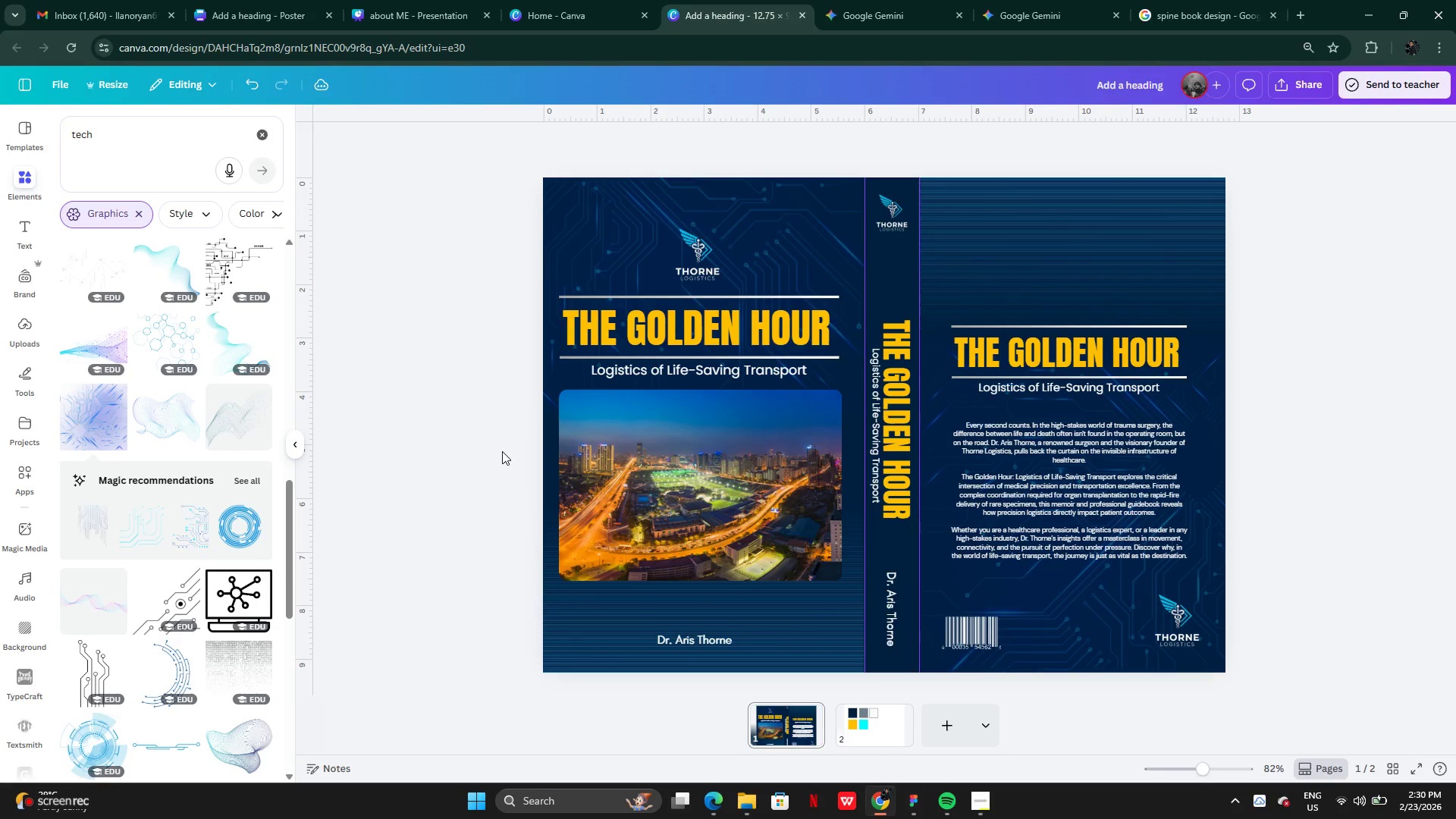 
key(Control+Z)
 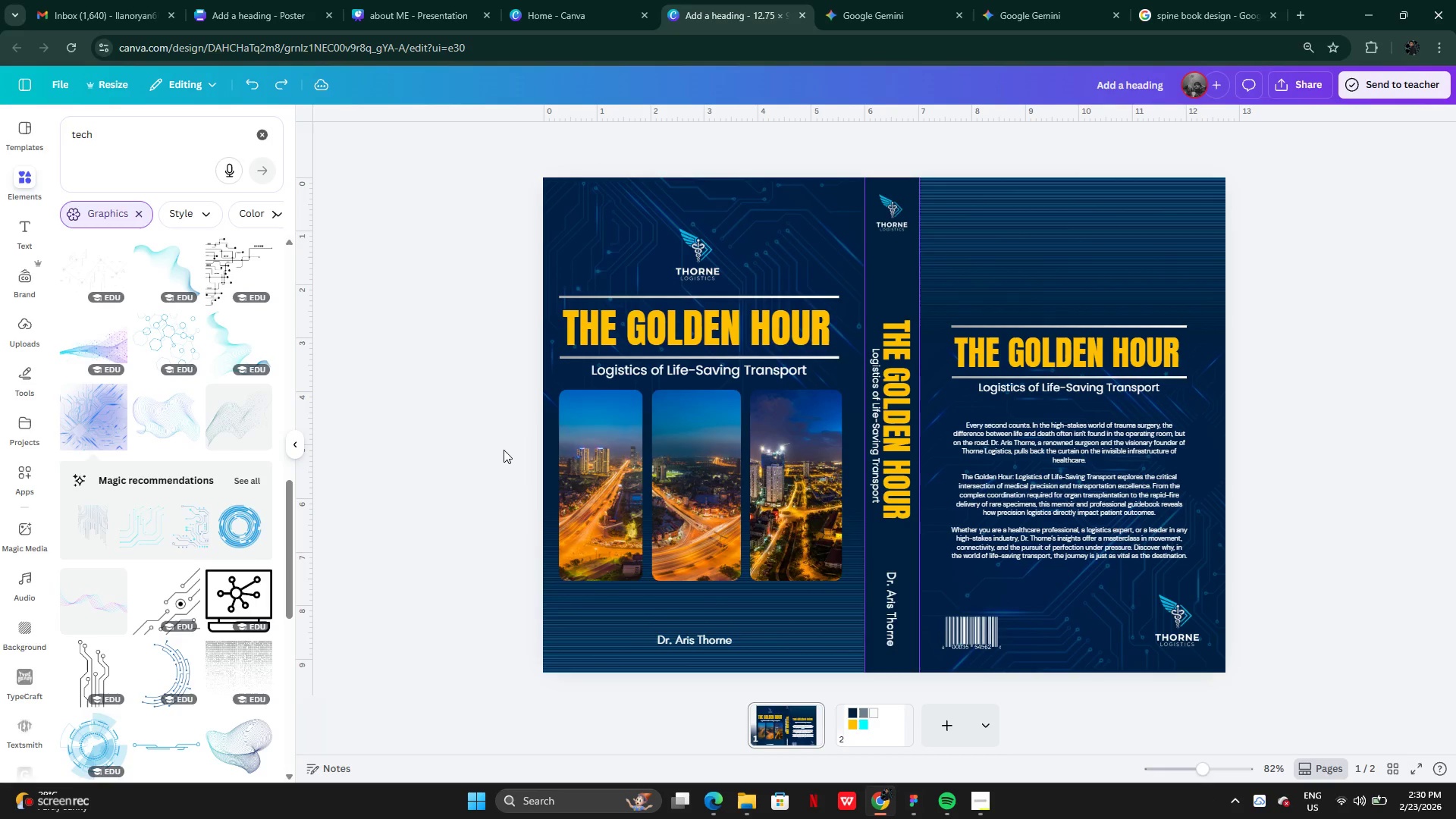 
key(Control+Z)
 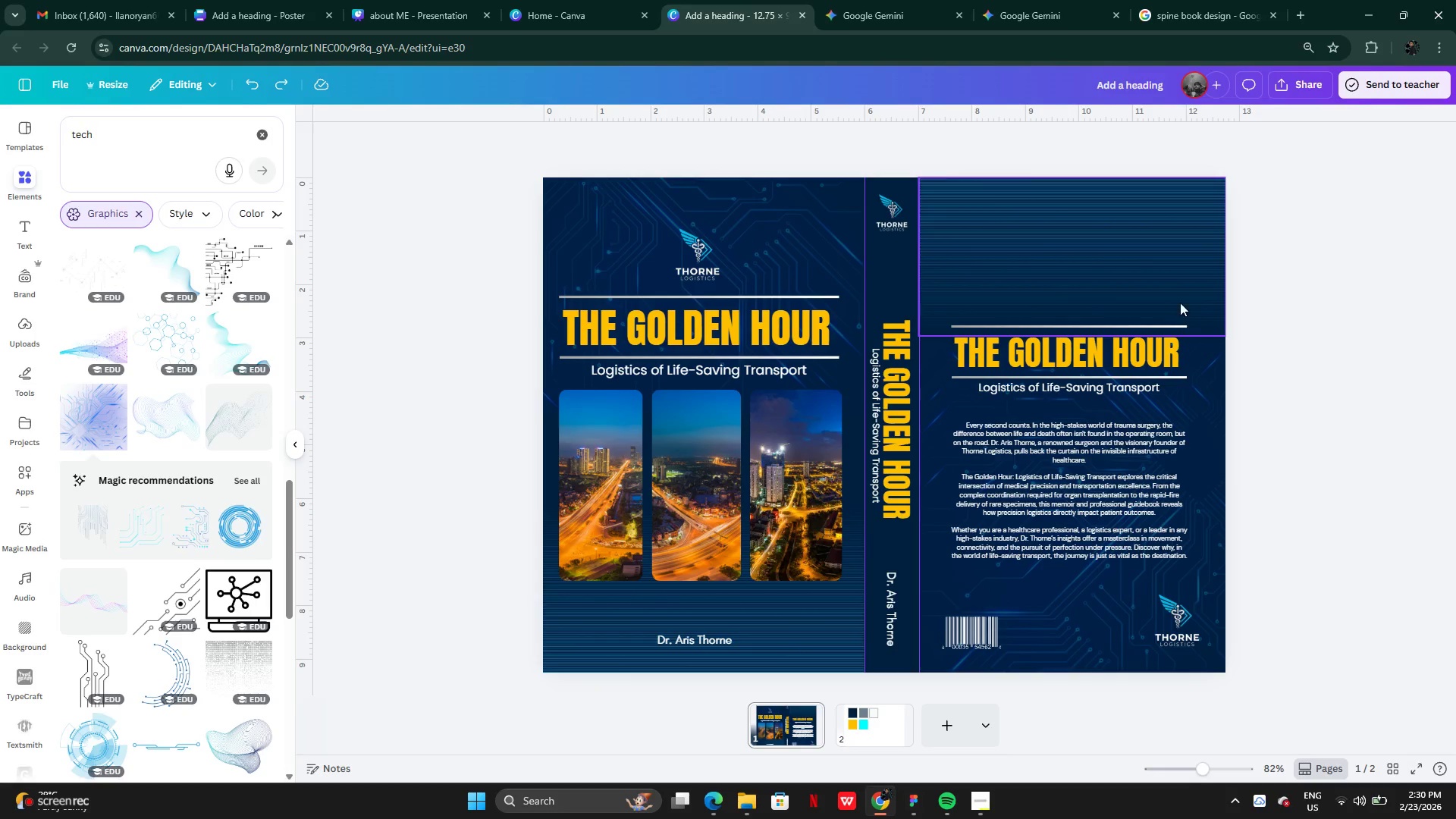 
left_click([988, 798])